 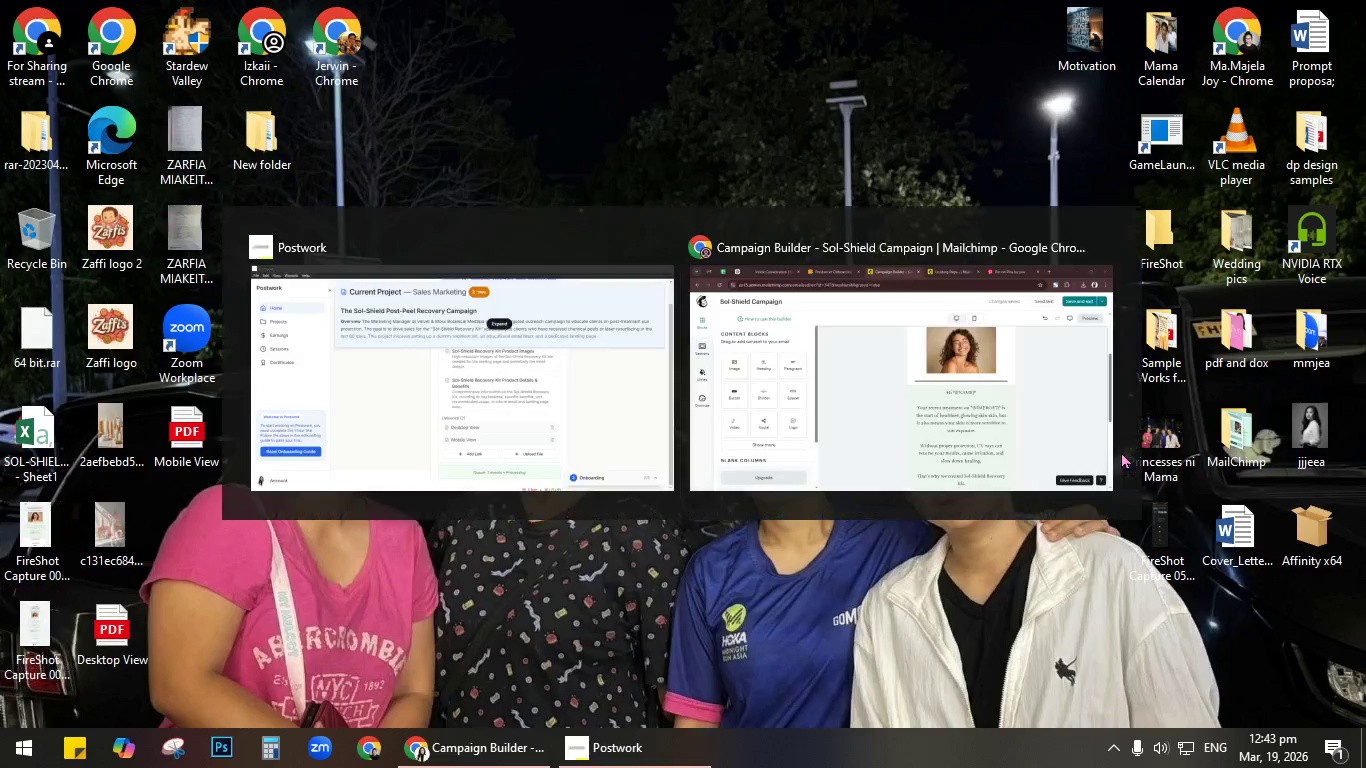 
key(Alt+Tab)
 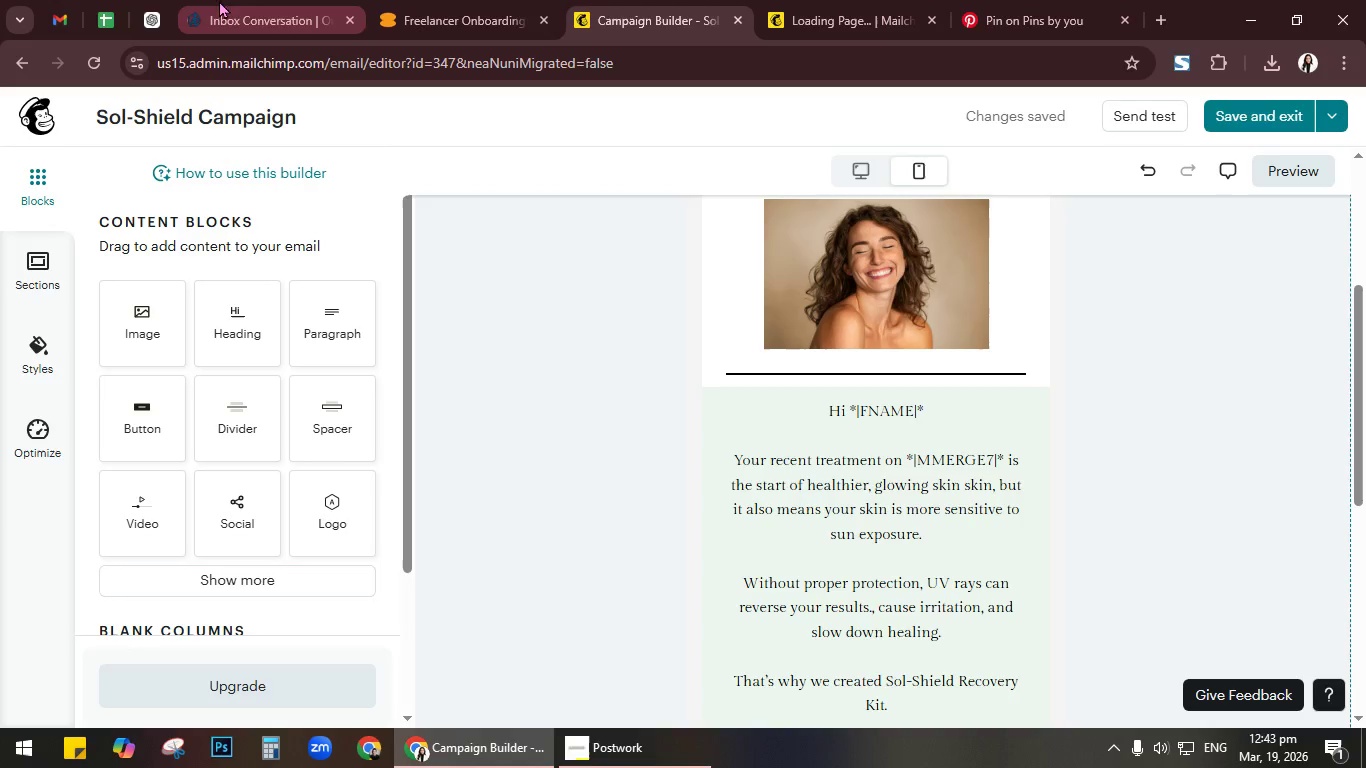 
left_click([52, 12])
 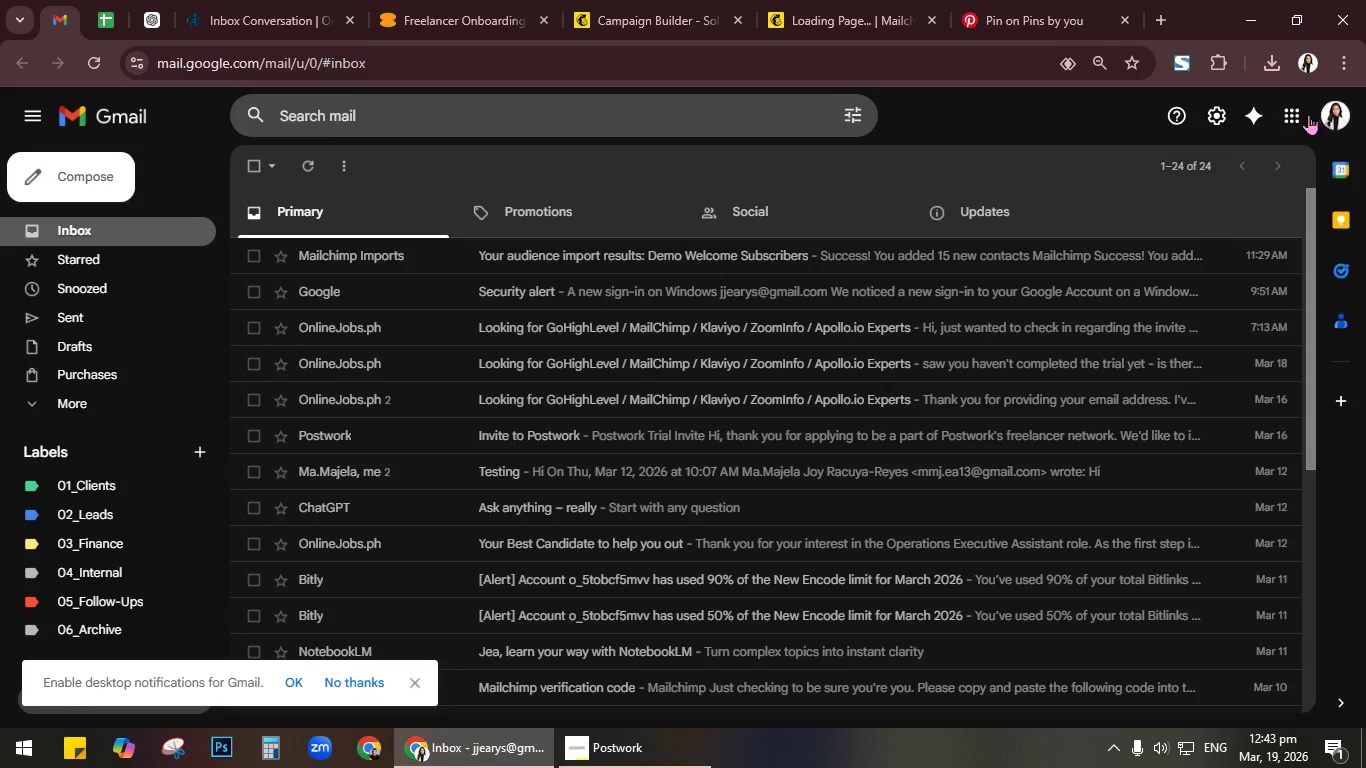 
left_click([1298, 114])
 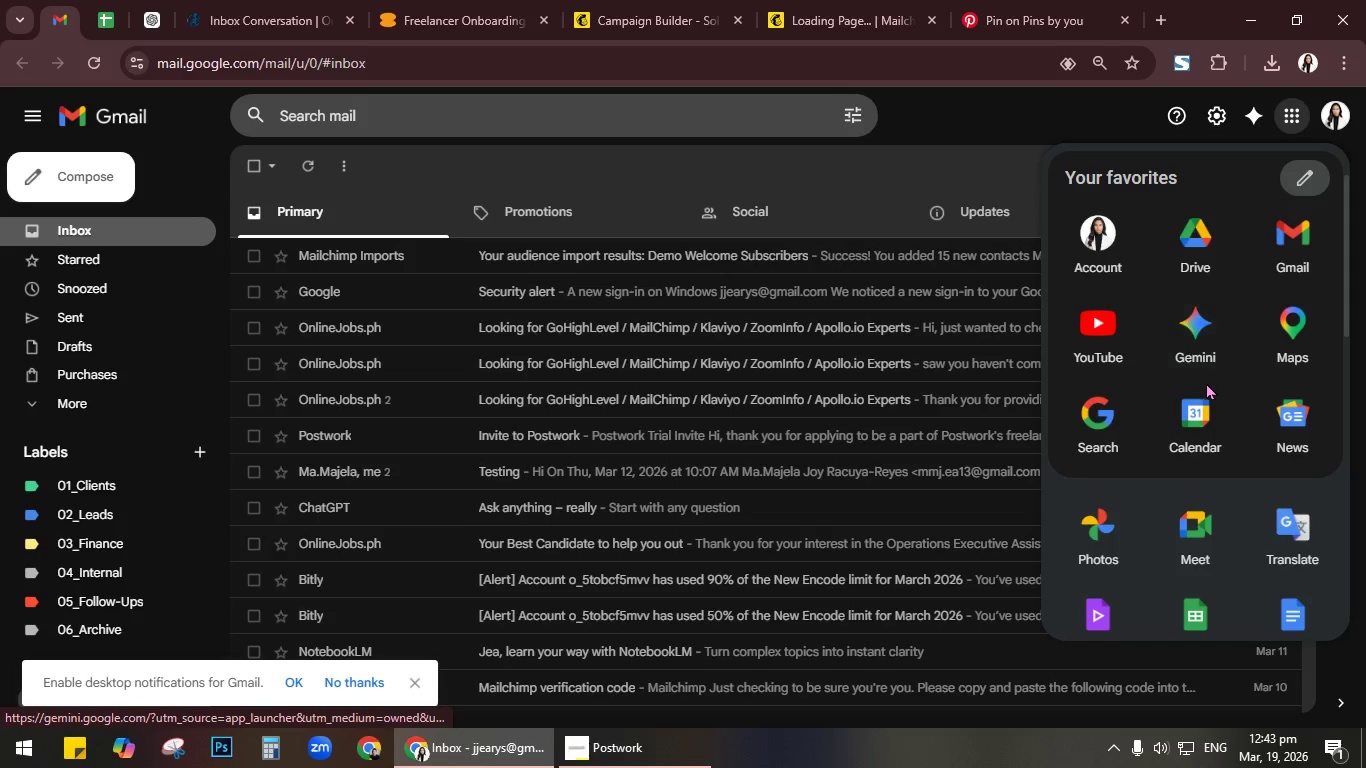 
scroll: coordinate [1209, 391], scroll_direction: down, amount: 2.0
 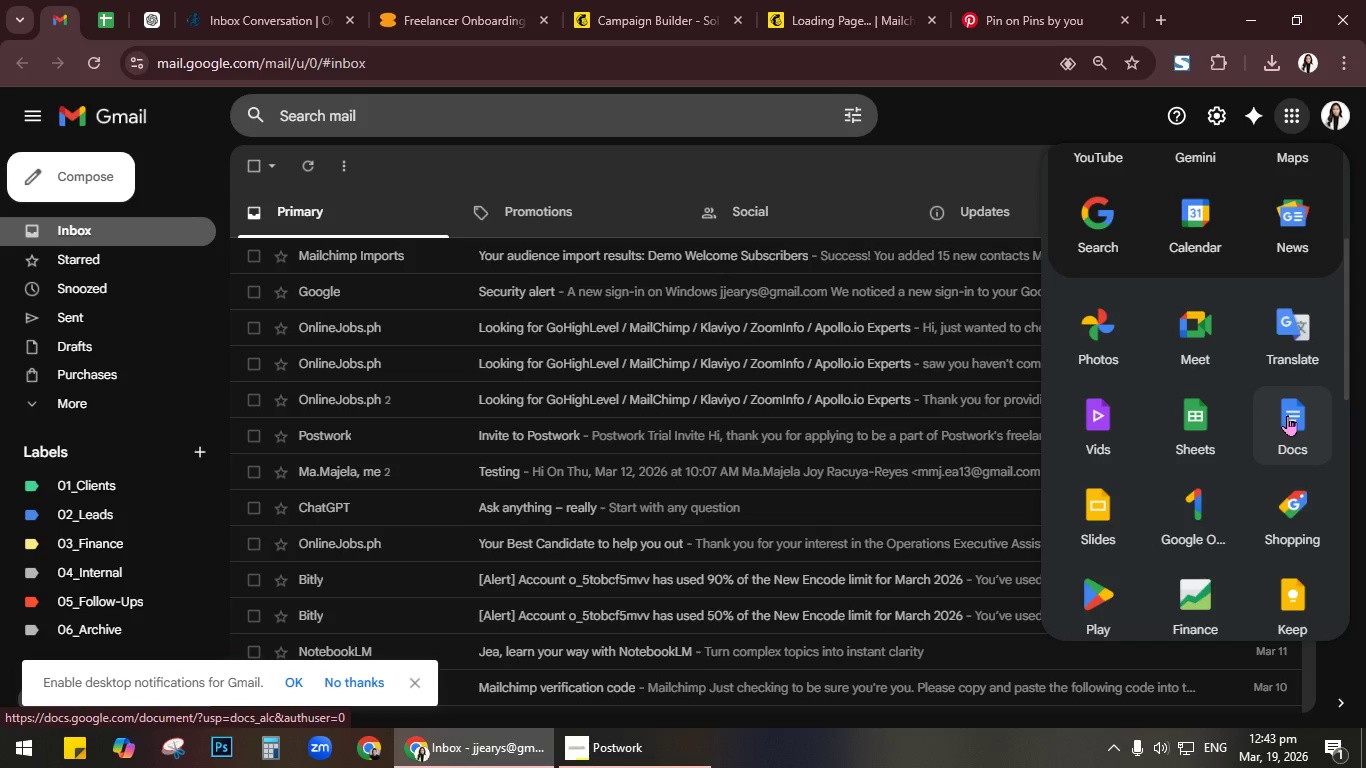 
left_click([1287, 415])
 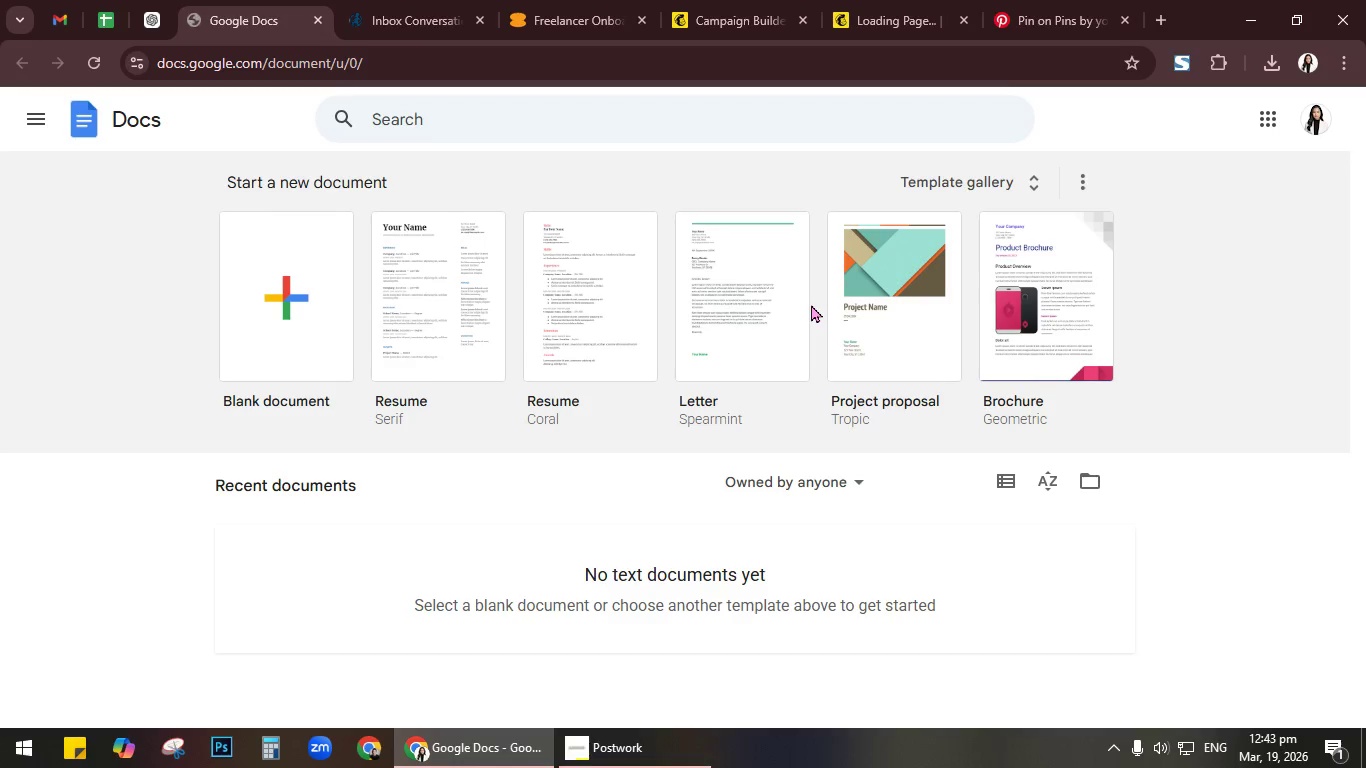 
left_click([309, 327])
 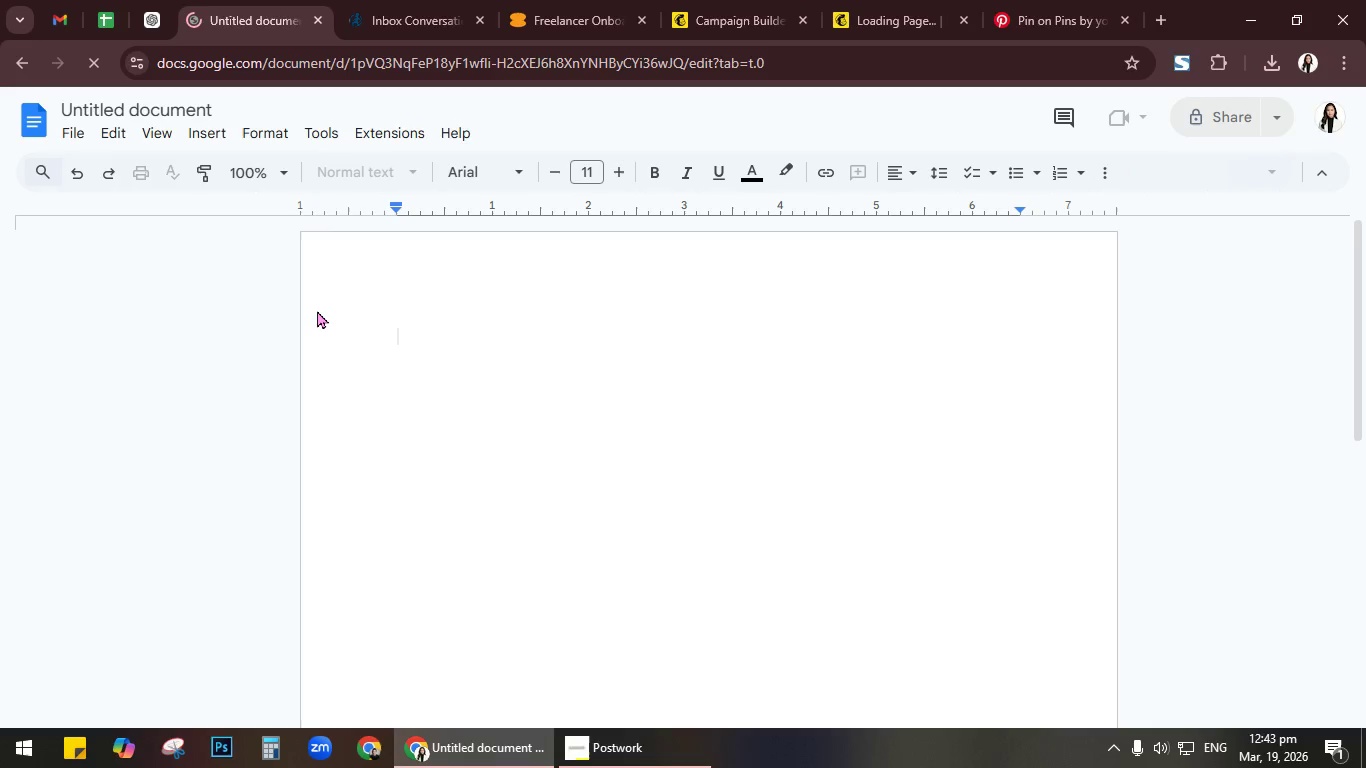 
wait(6.41)
 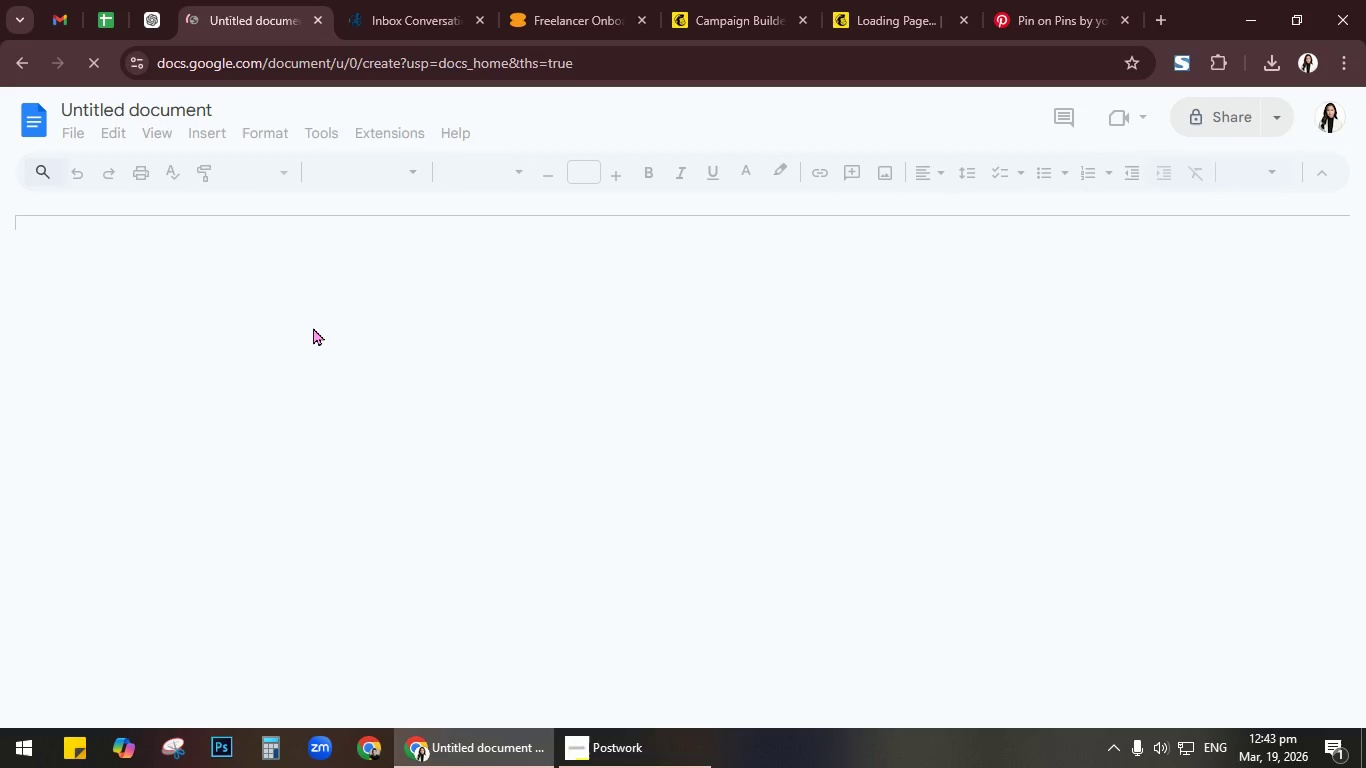 
left_click([596, 745])